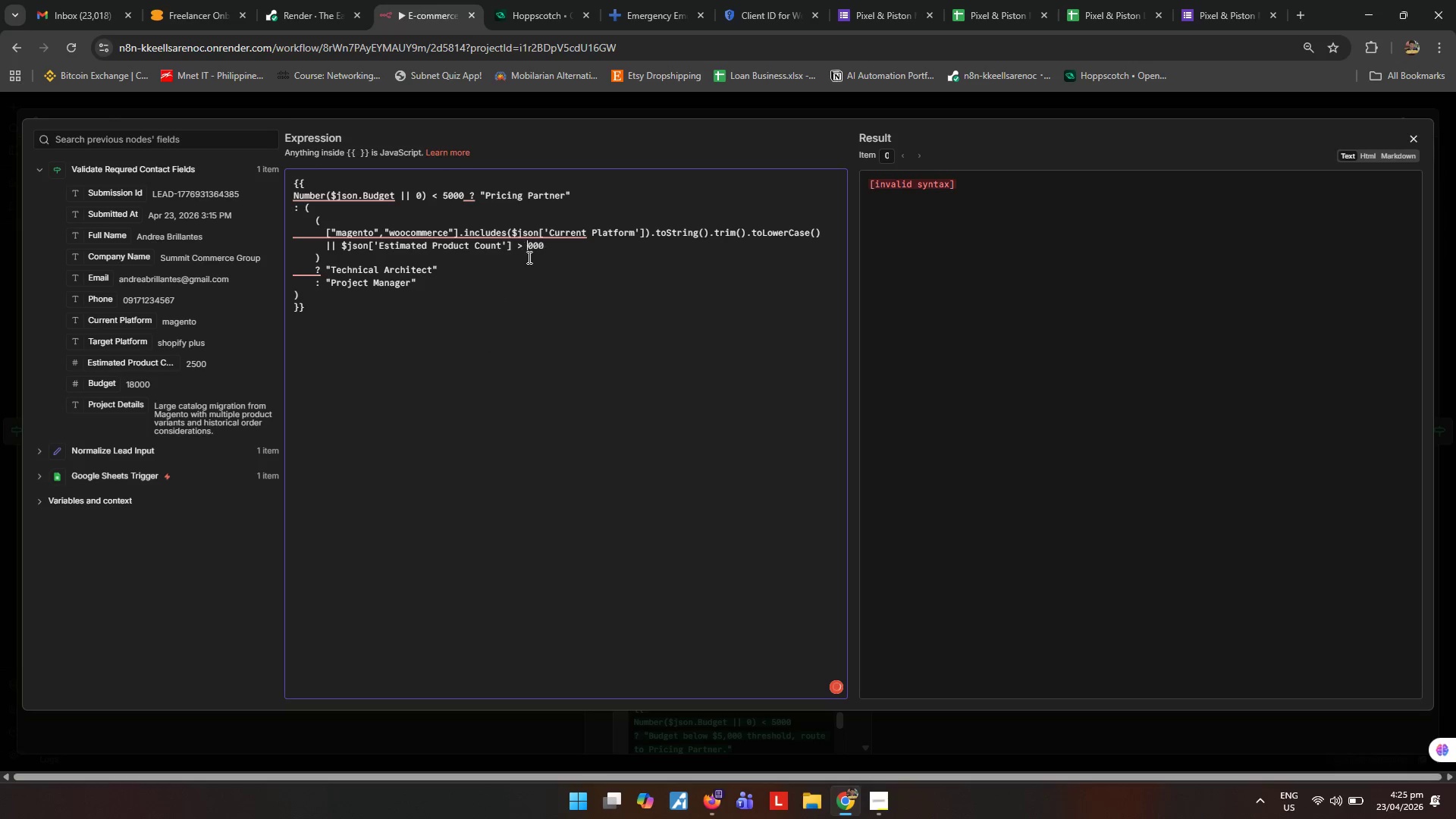 
key(5)
 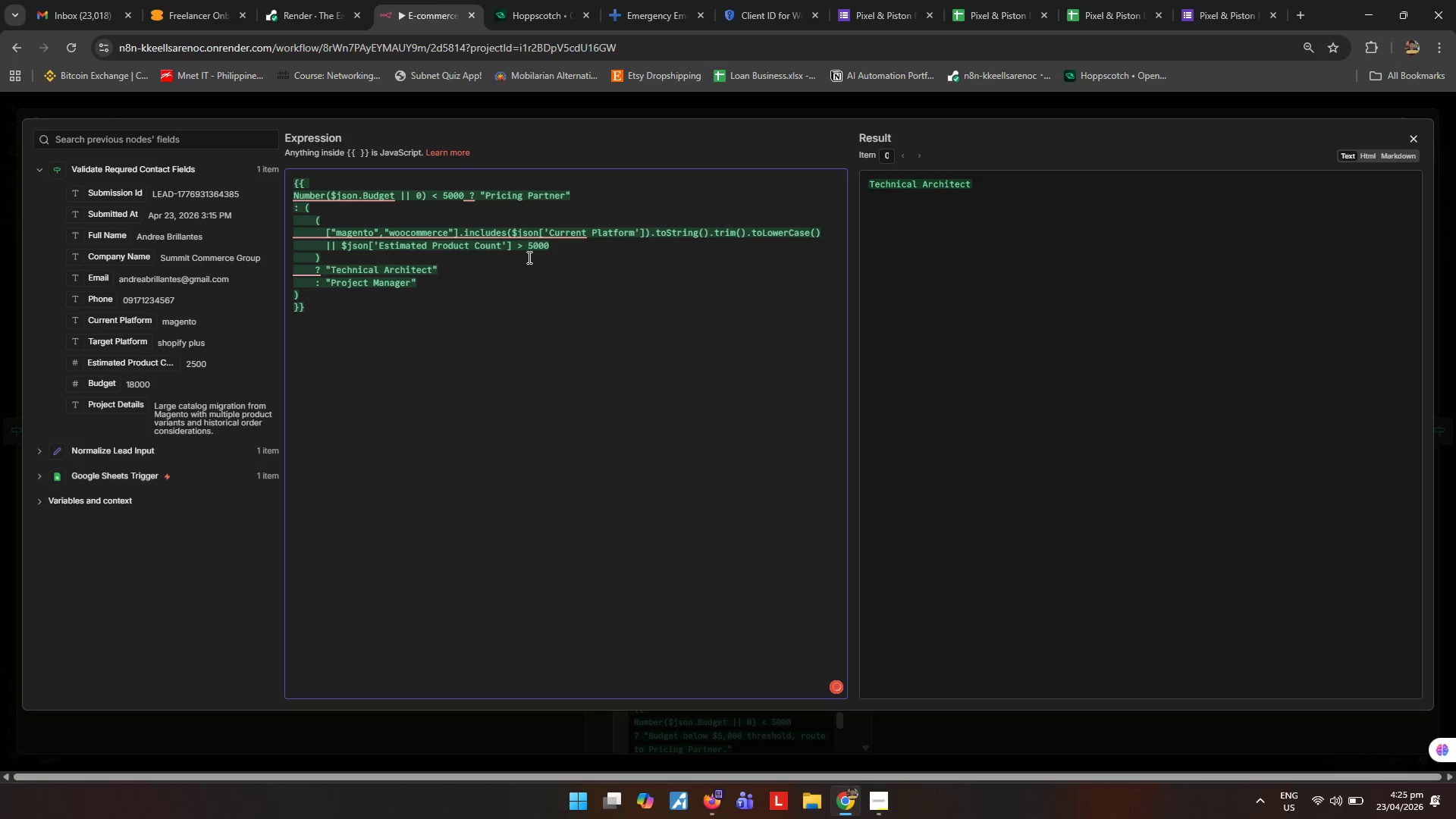 
left_click([544, 299])
 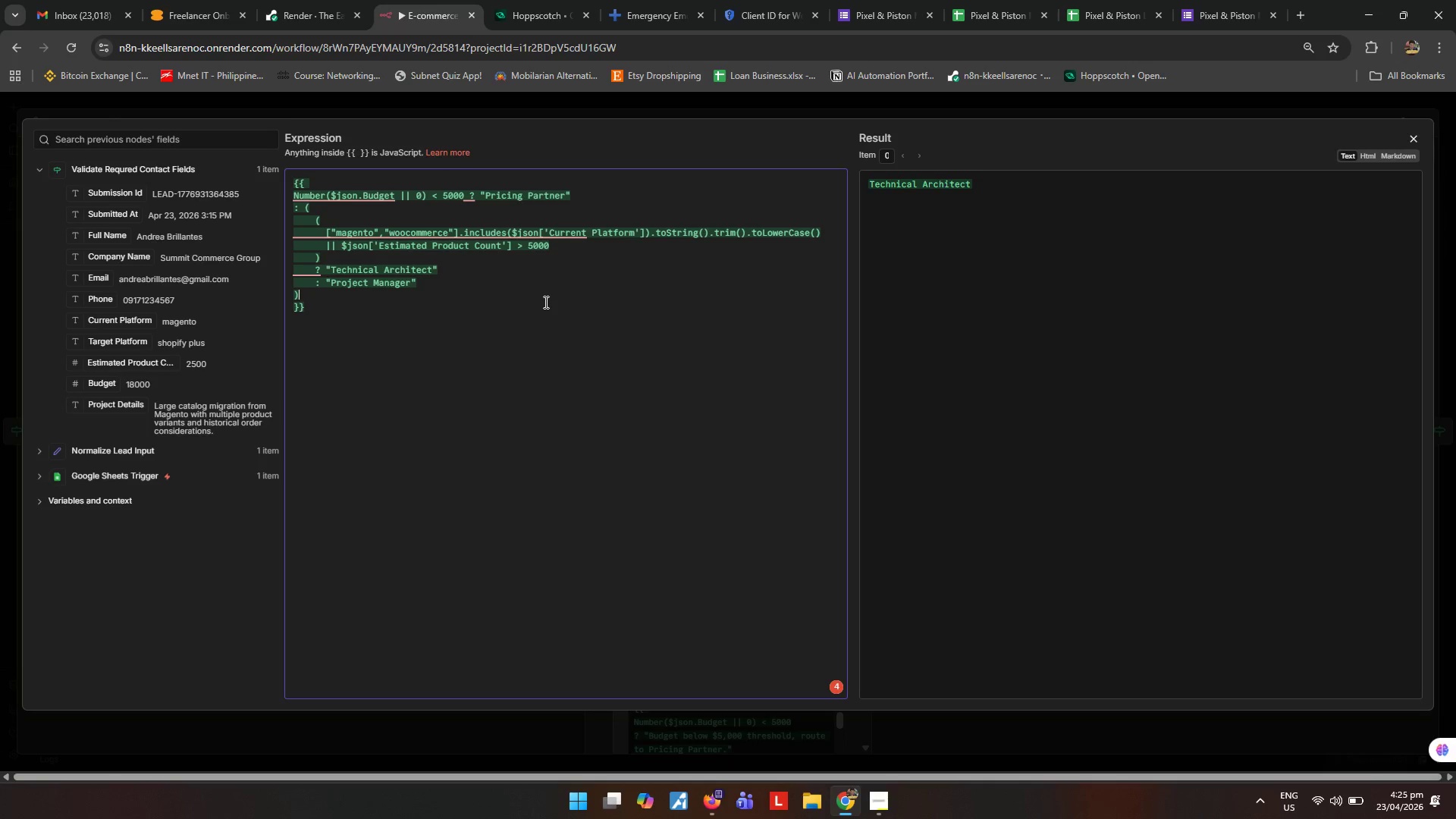 
wait(5.66)
 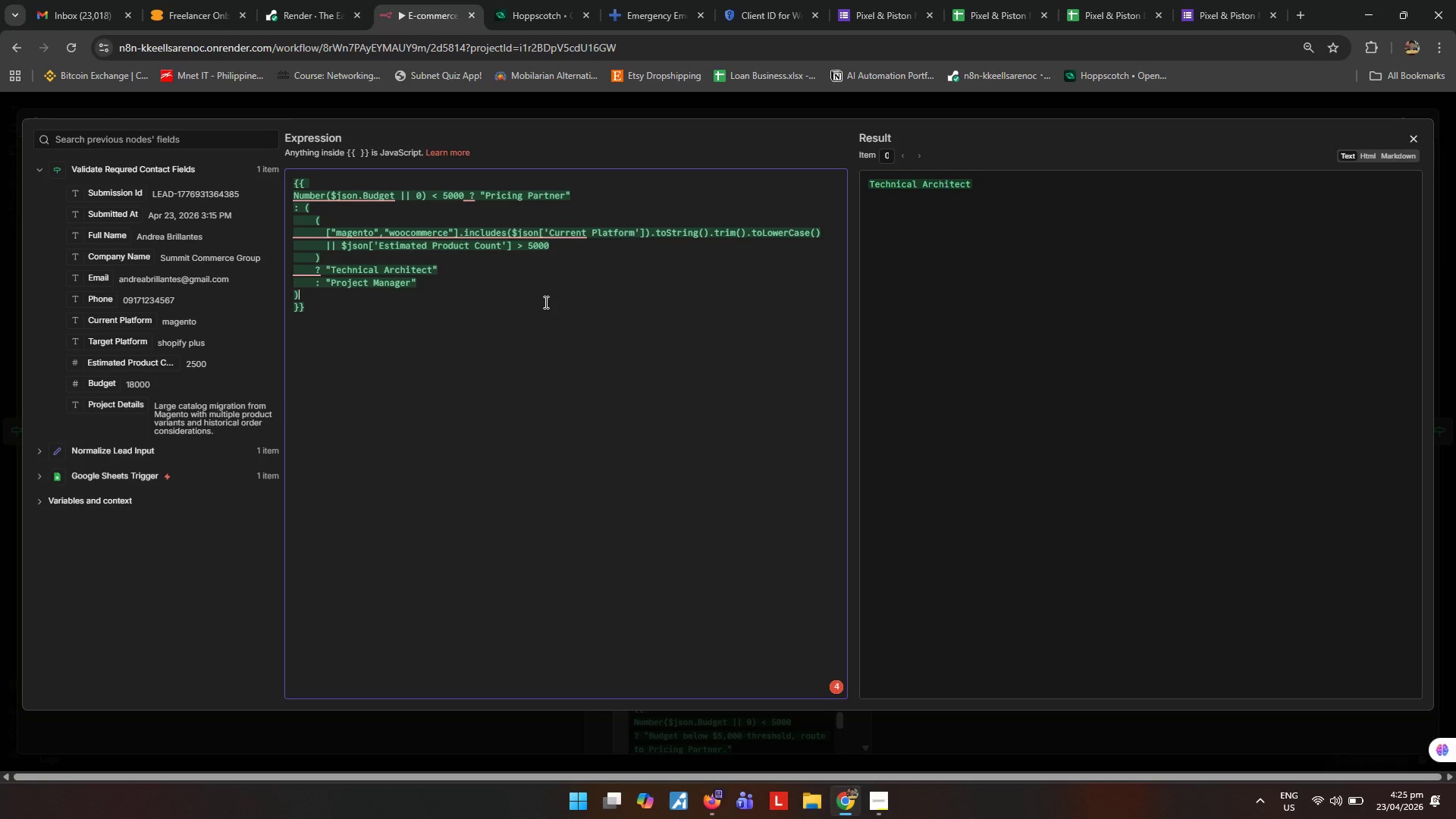 
left_click([1407, 136])
 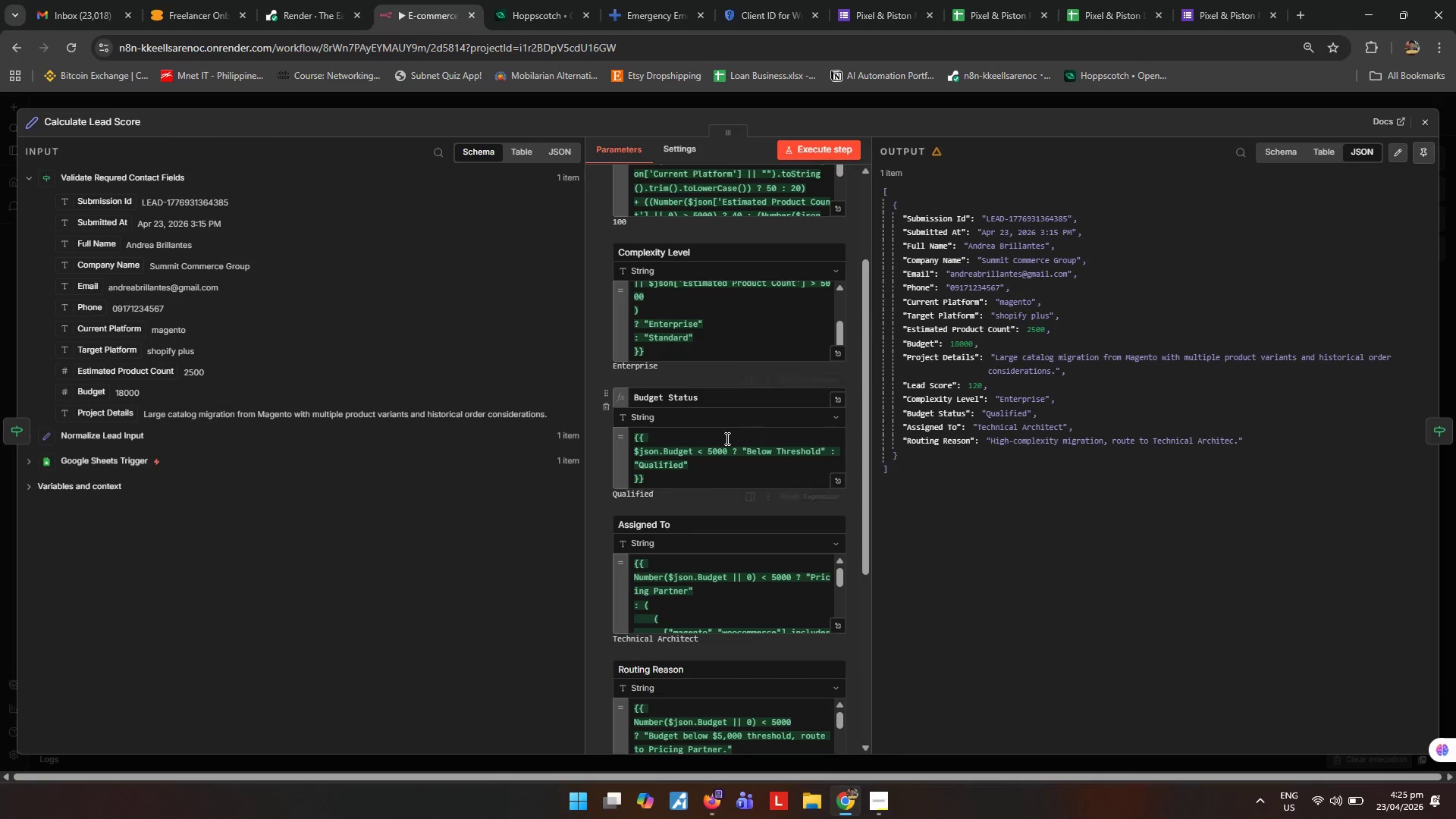 
scroll: coordinate [726, 501], scroll_direction: down, amount: 2.0
 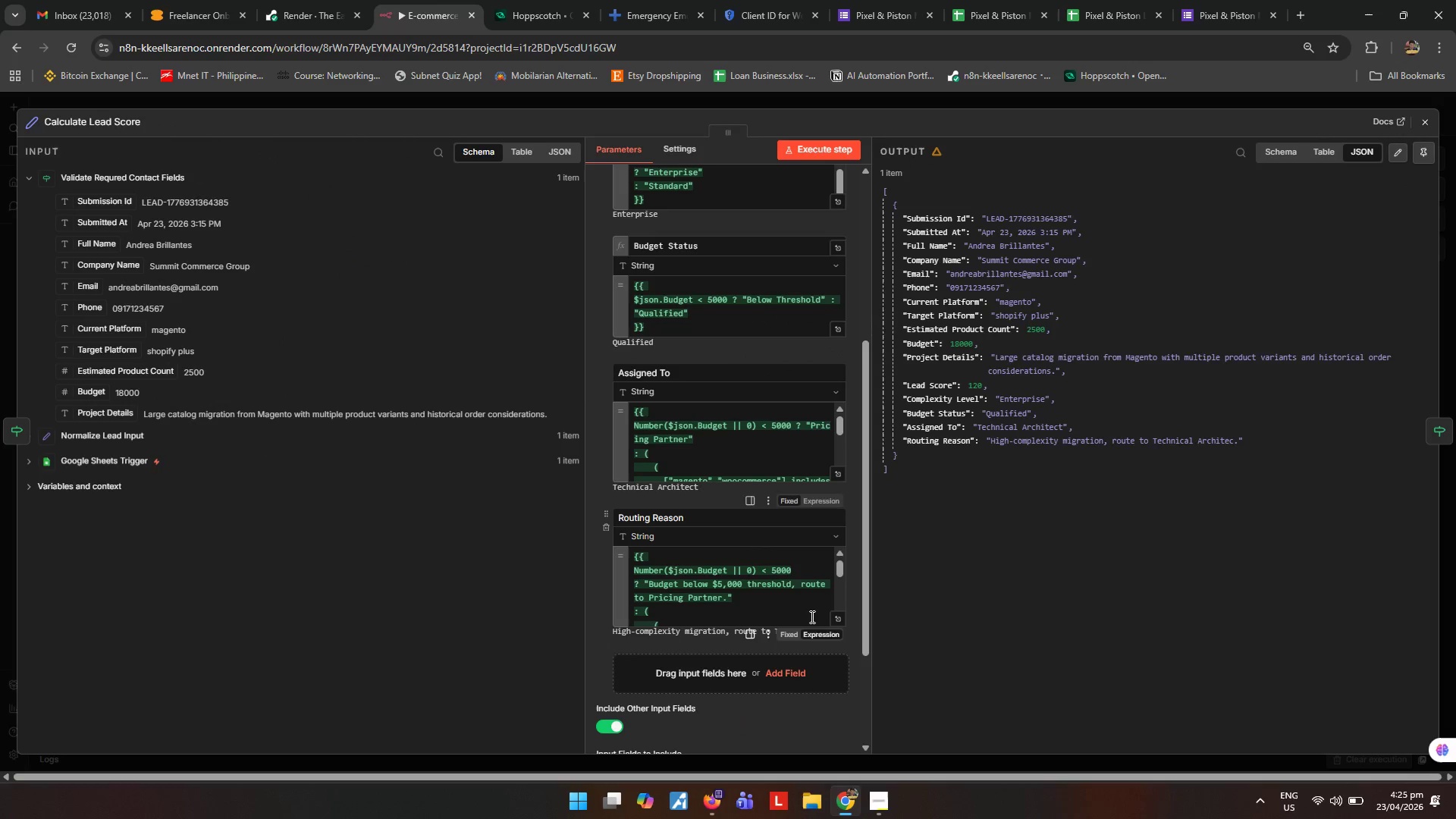 
left_click([839, 620])
 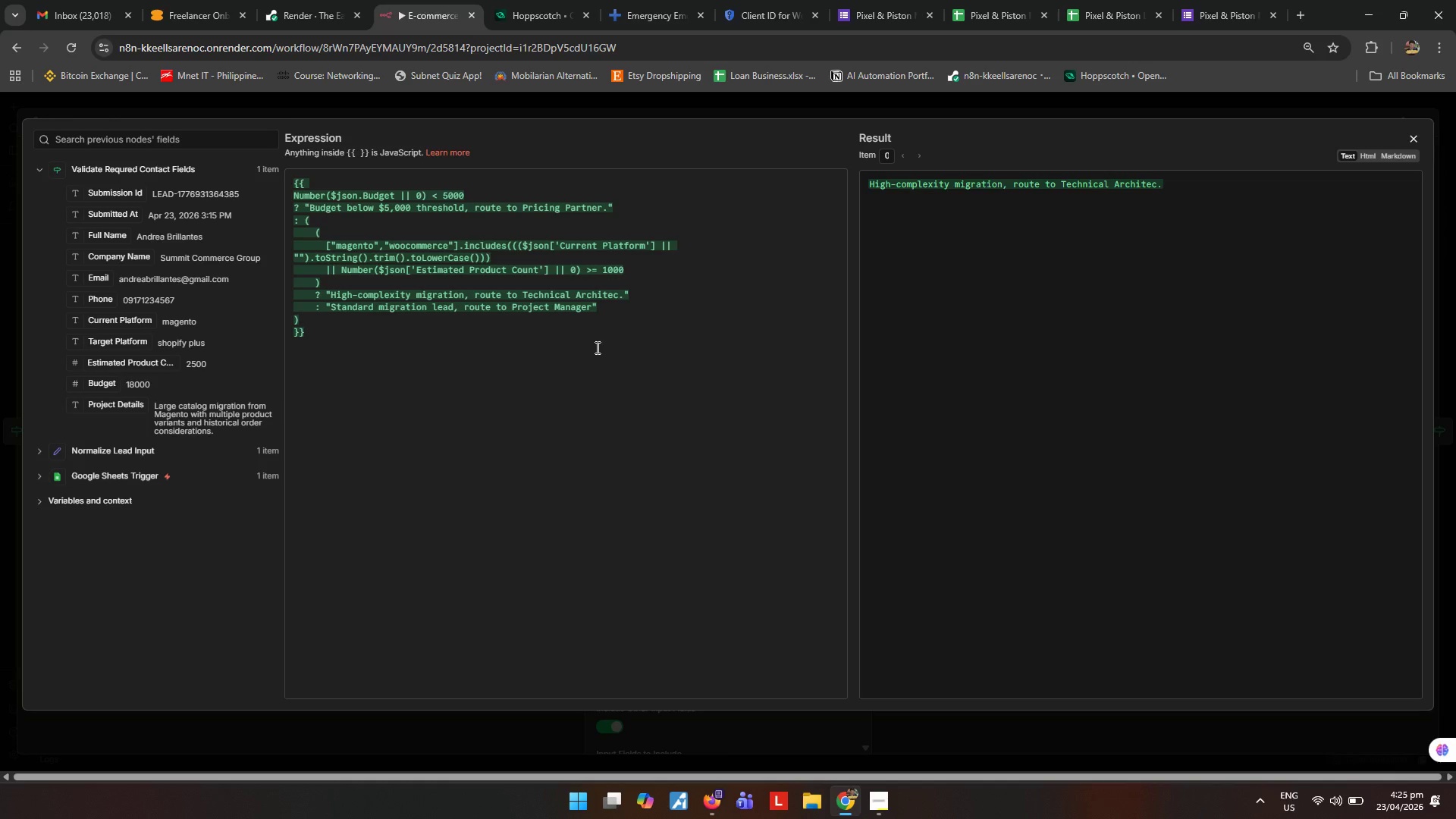 
wait(8.64)
 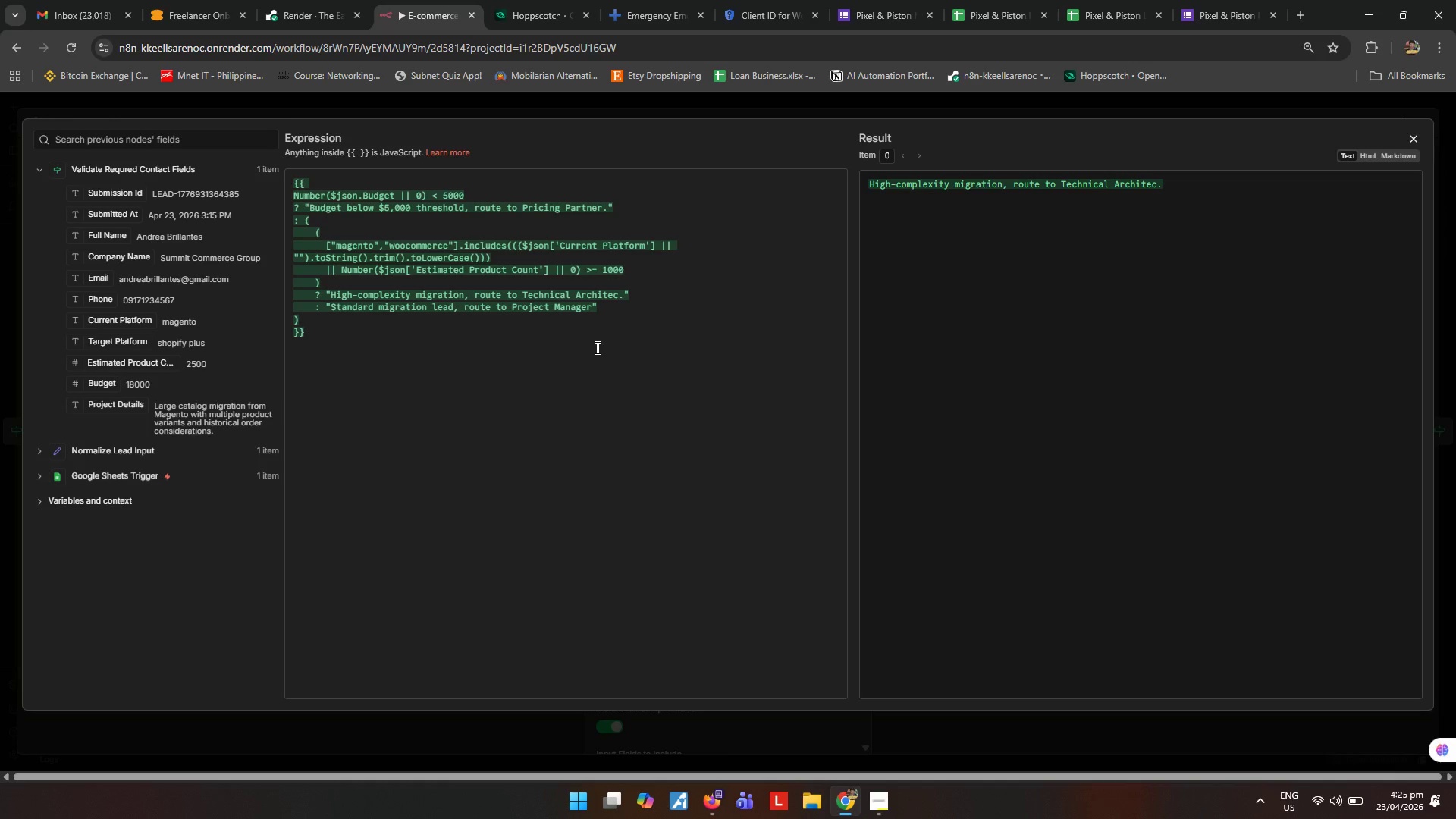 
left_click_drag(start_coordinate=[596, 270], to_coordinate=[586, 265])
 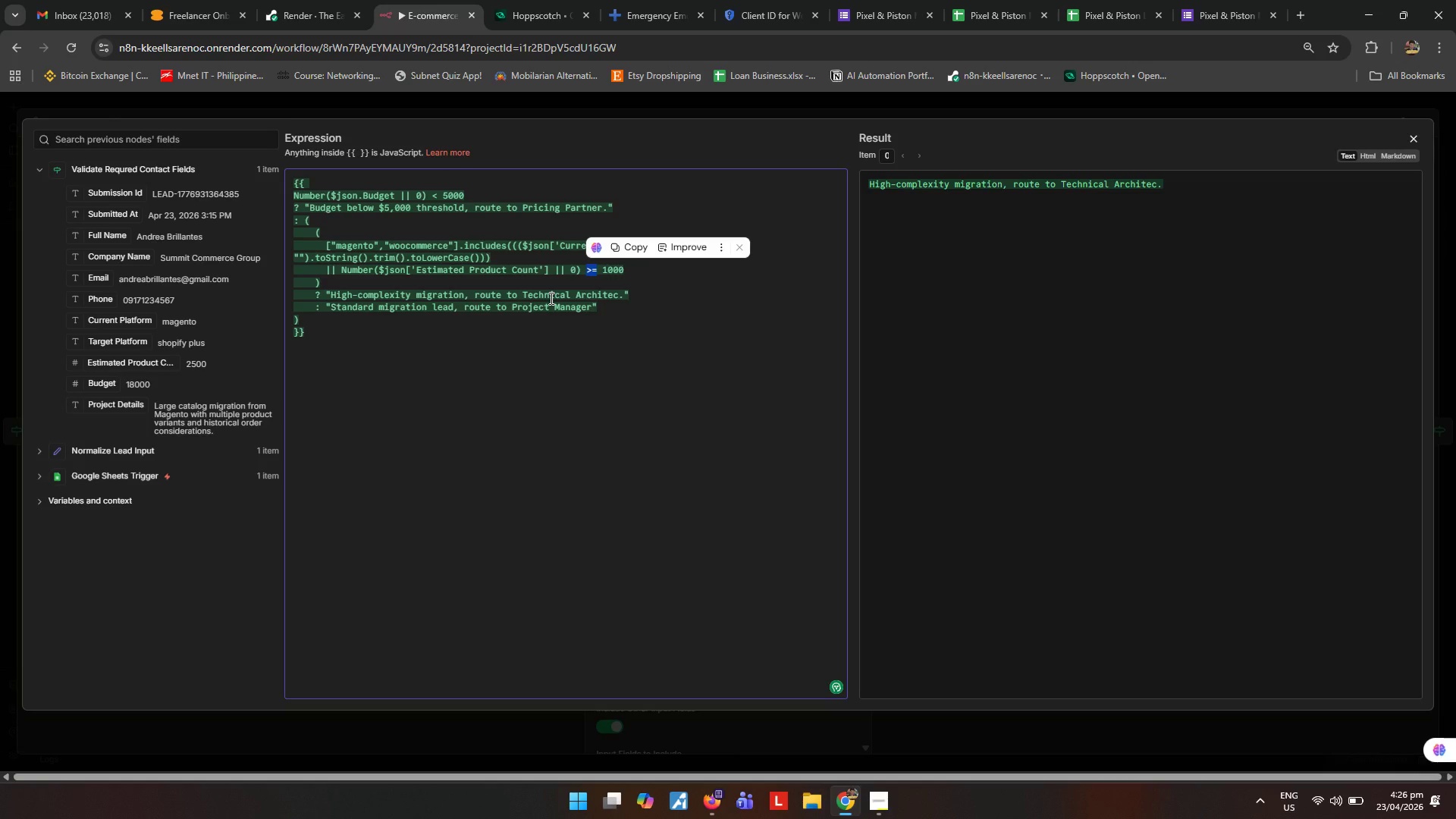 
key(Shift+ShiftRight)
 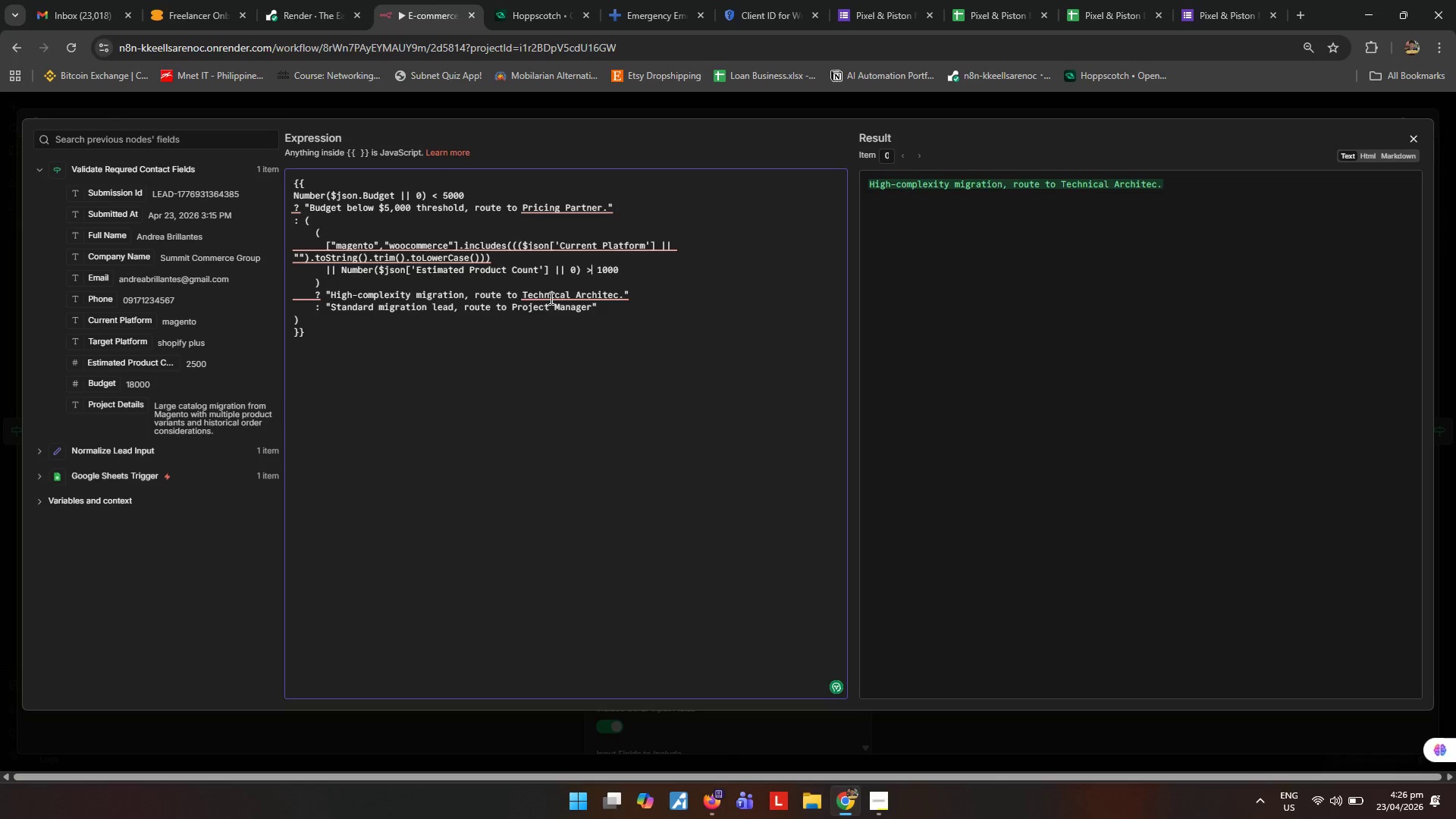 
key(Shift+Period)
 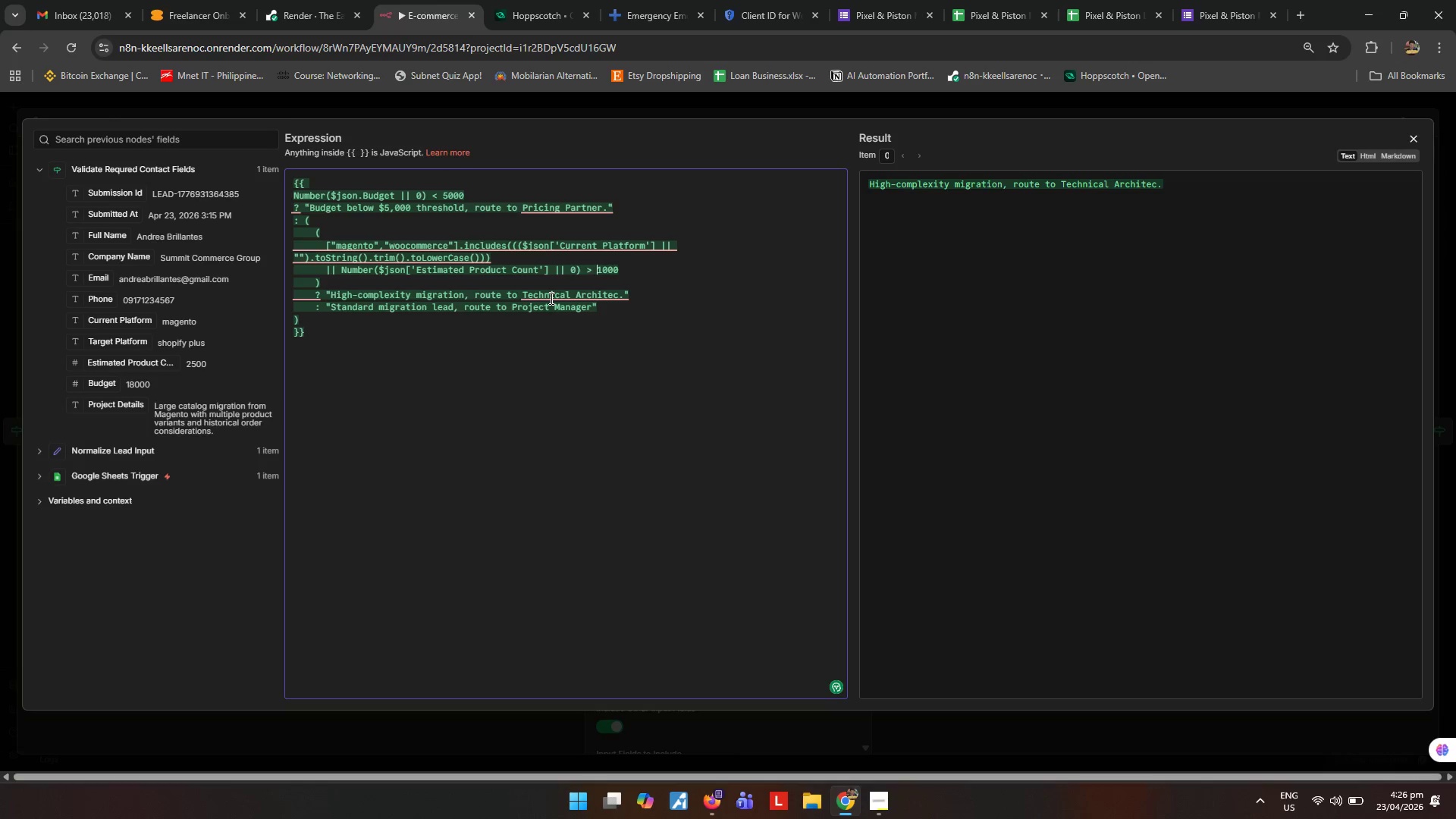 
key(ArrowRight)
 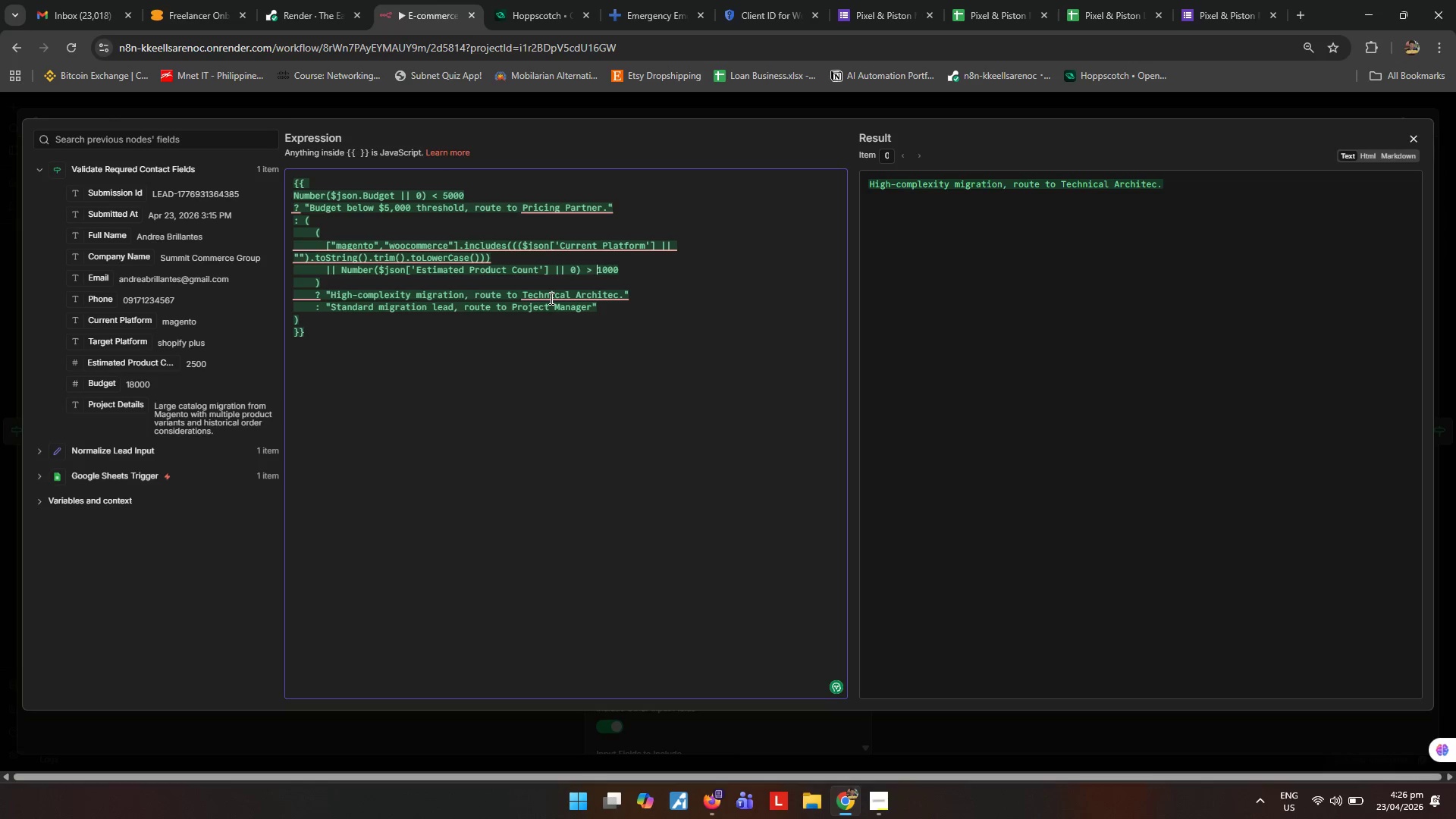 
key(ArrowRight)
 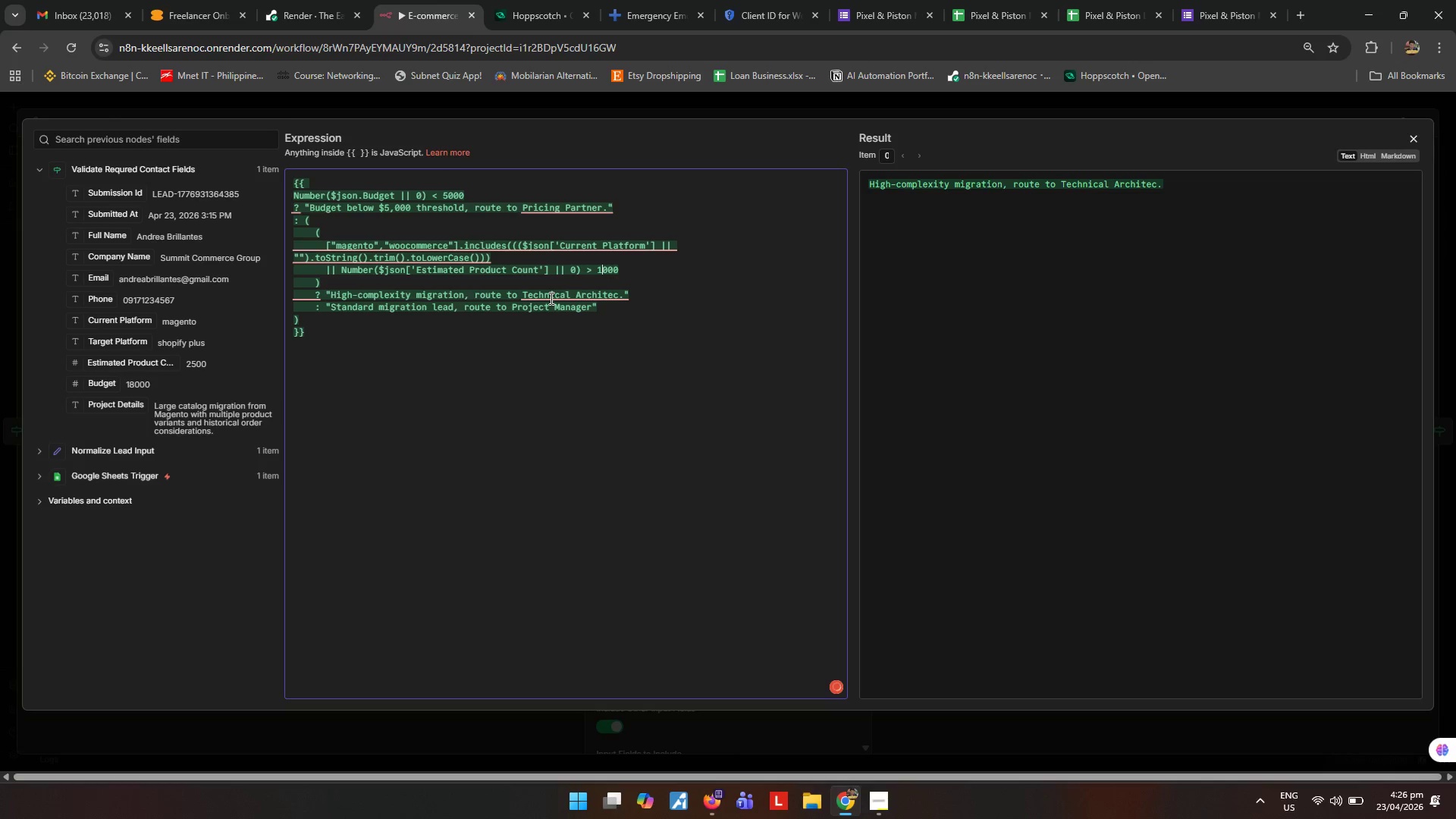 
key(Backspace)
 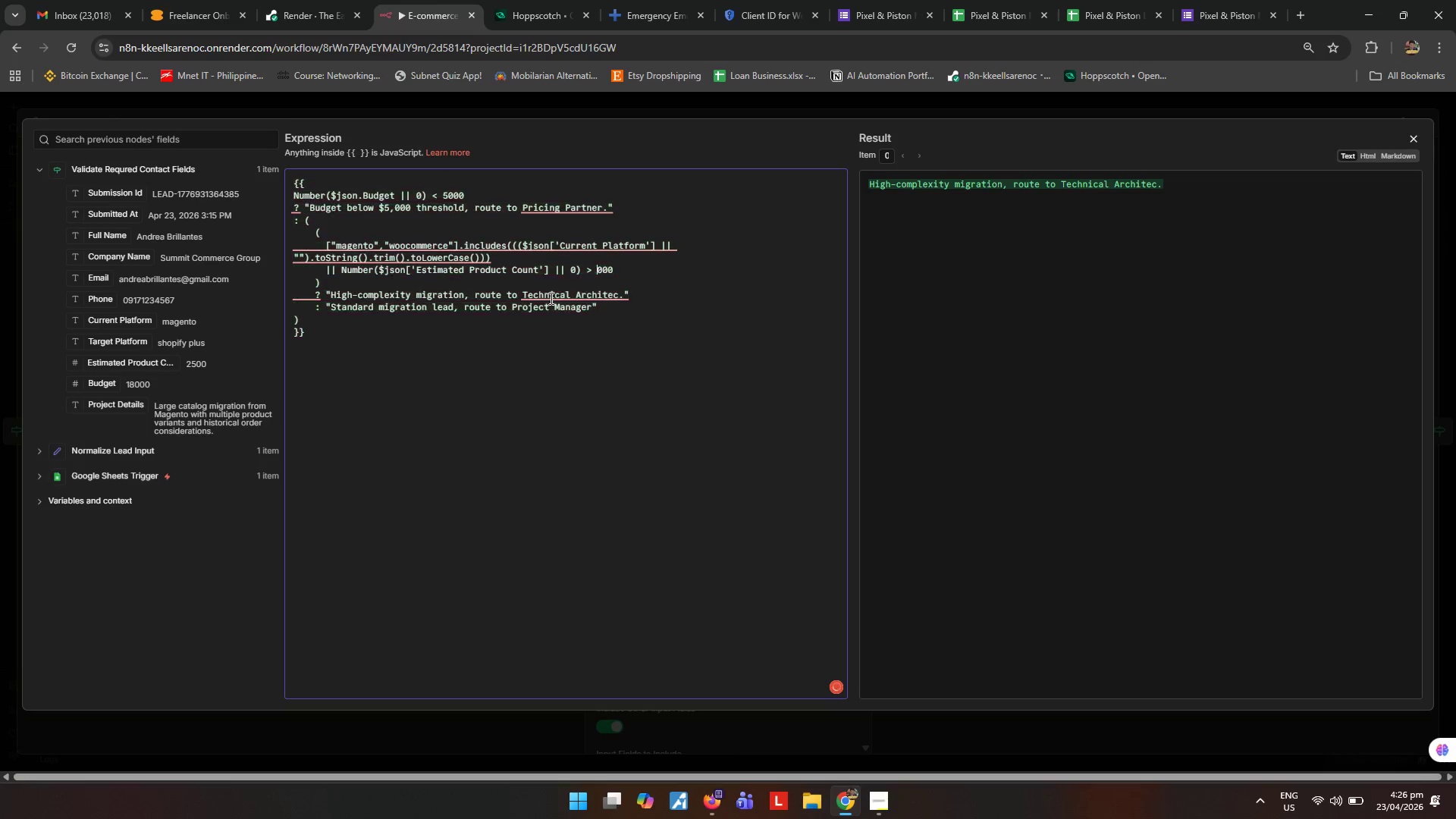 
key(5)
 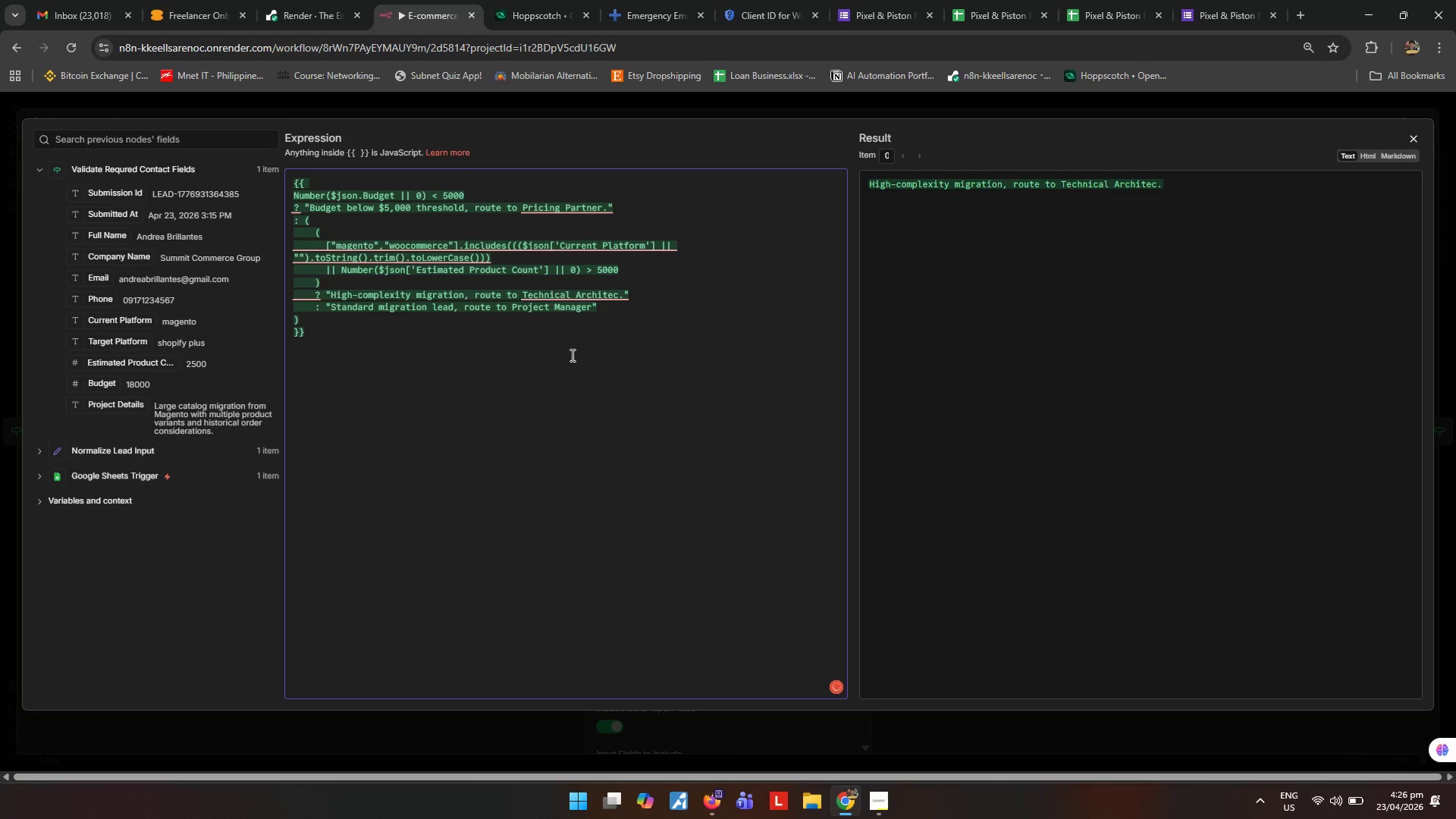 
left_click([625, 405])
 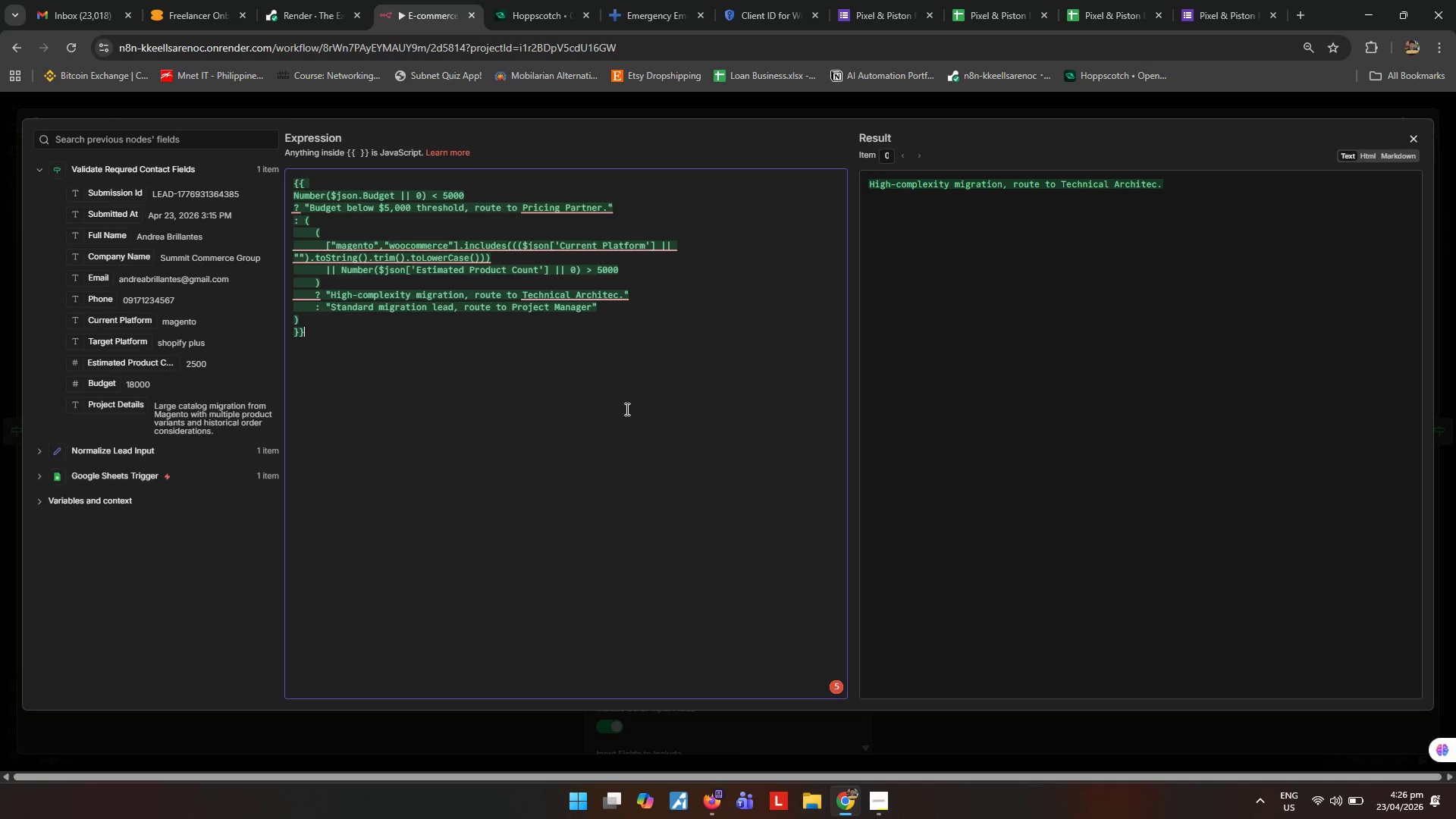 
wait(13.67)
 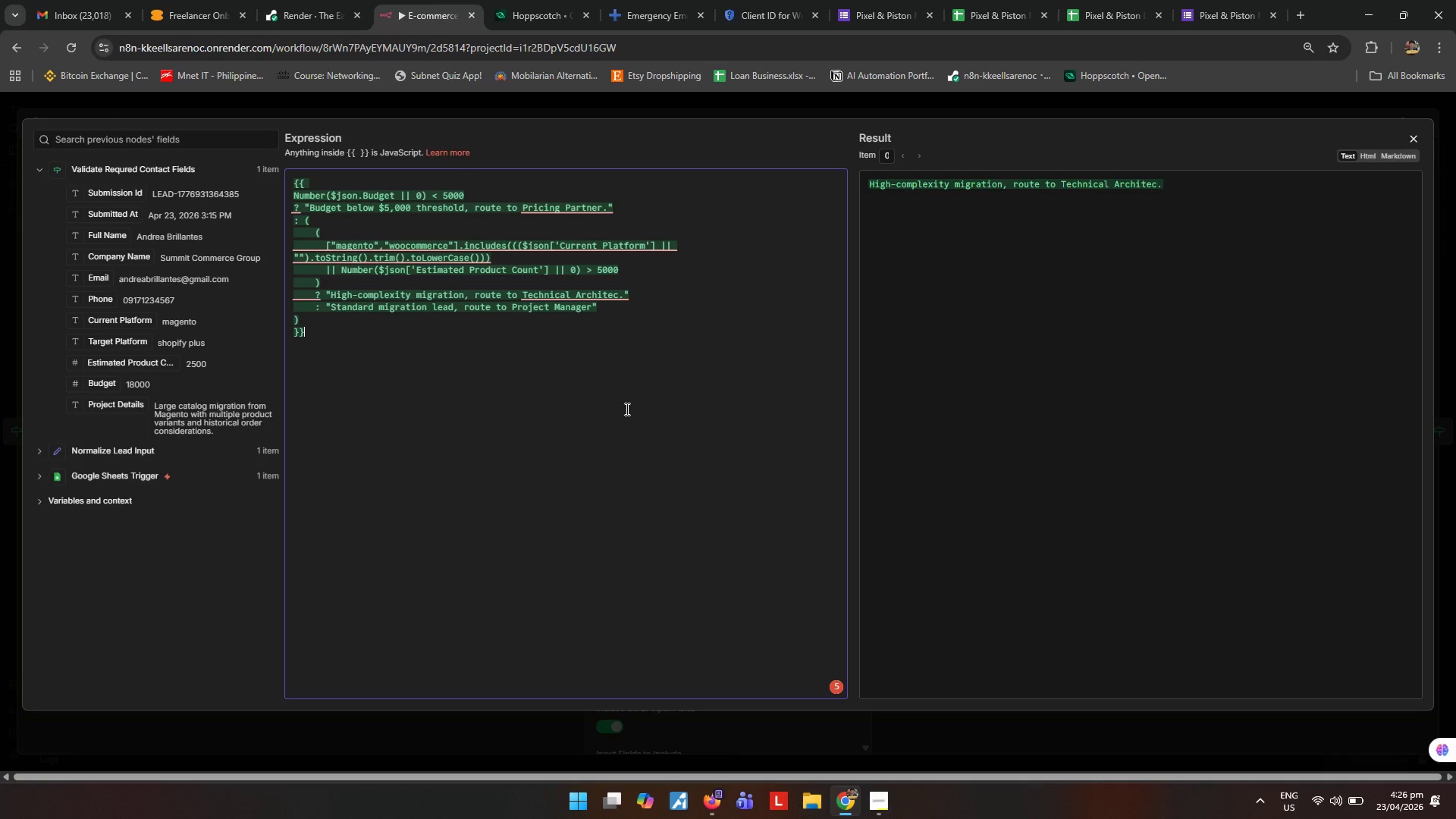 
left_click([626, 409])
 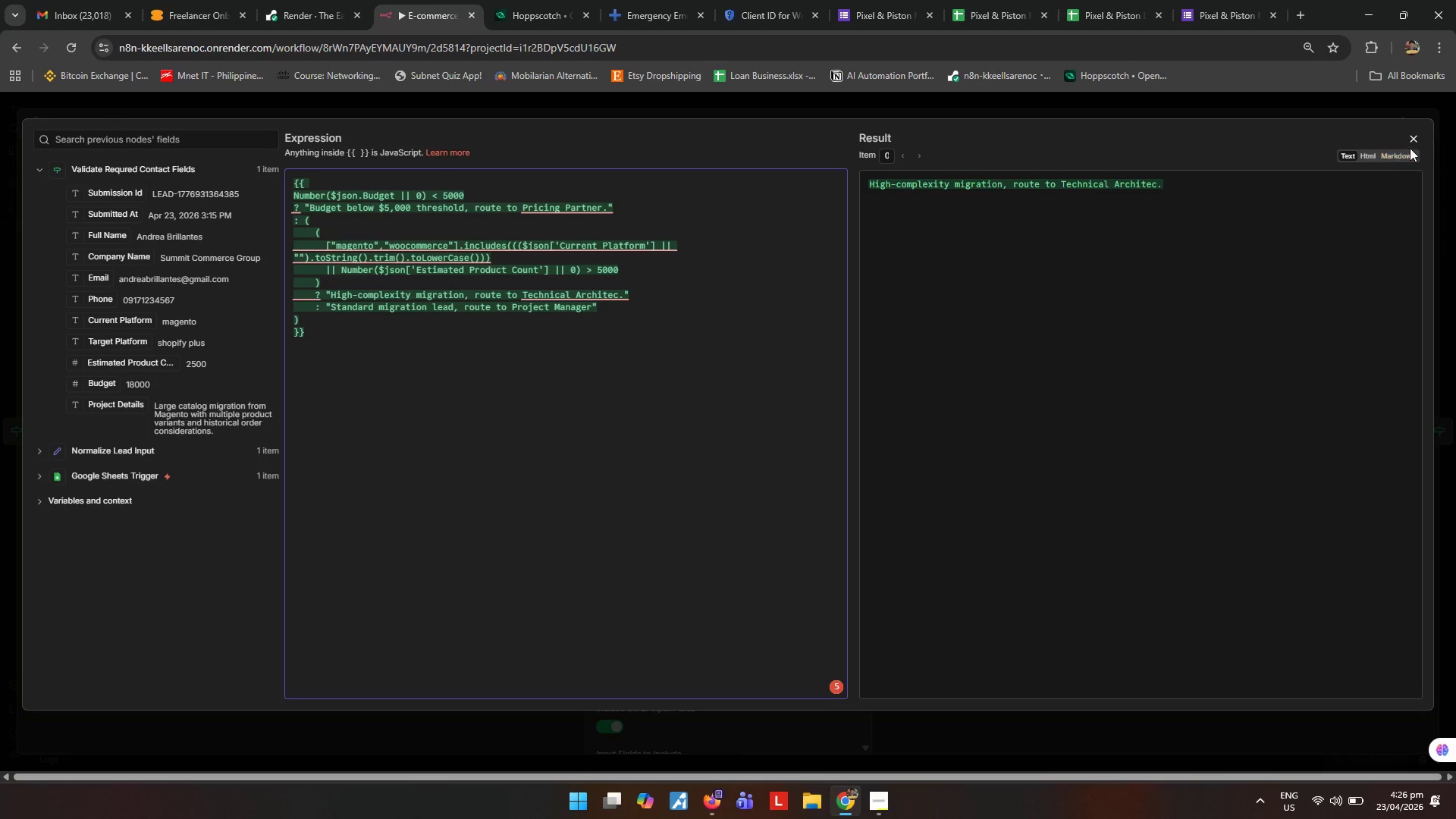 
left_click([1415, 139])
 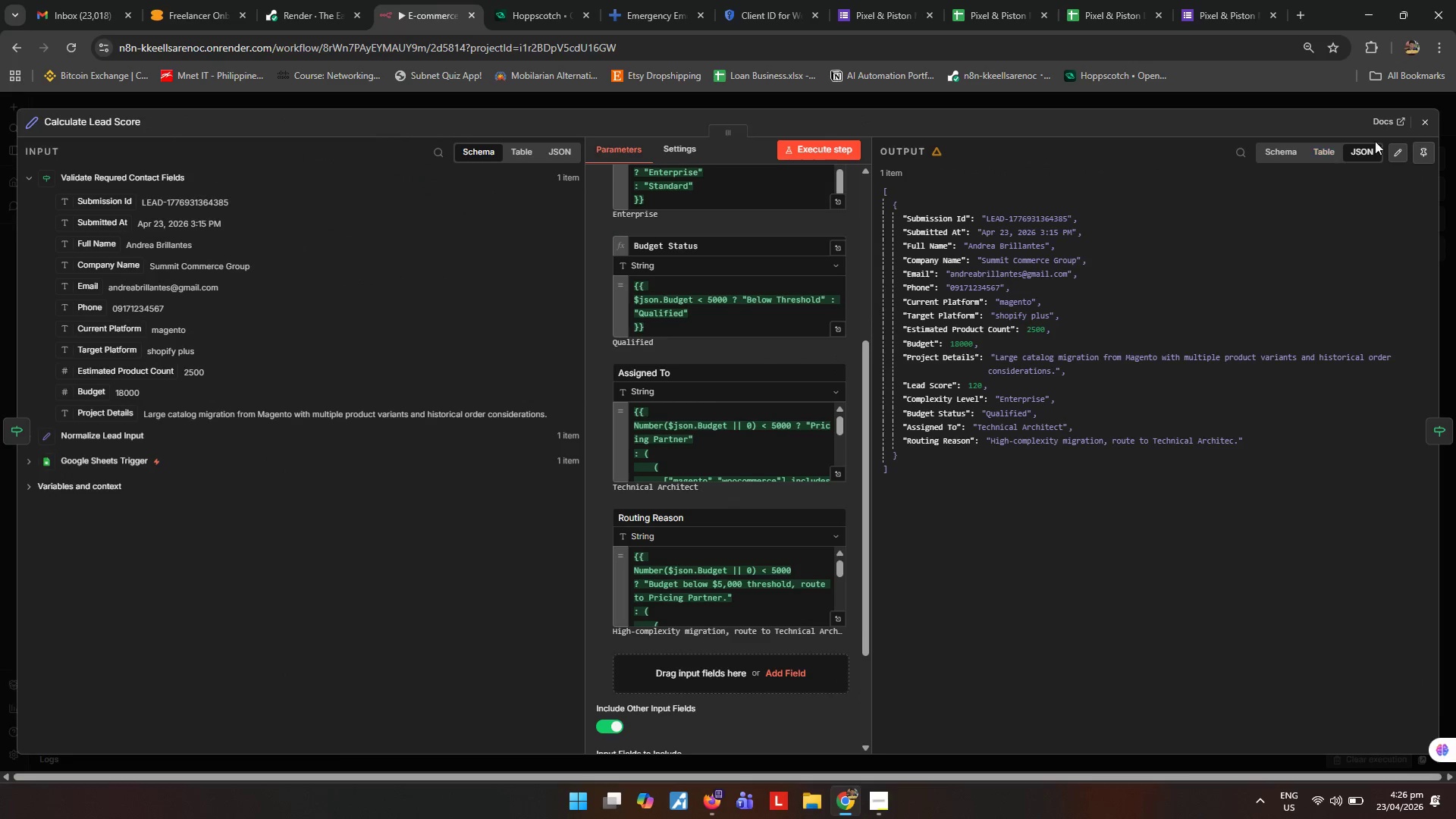 
left_click([1427, 124])
 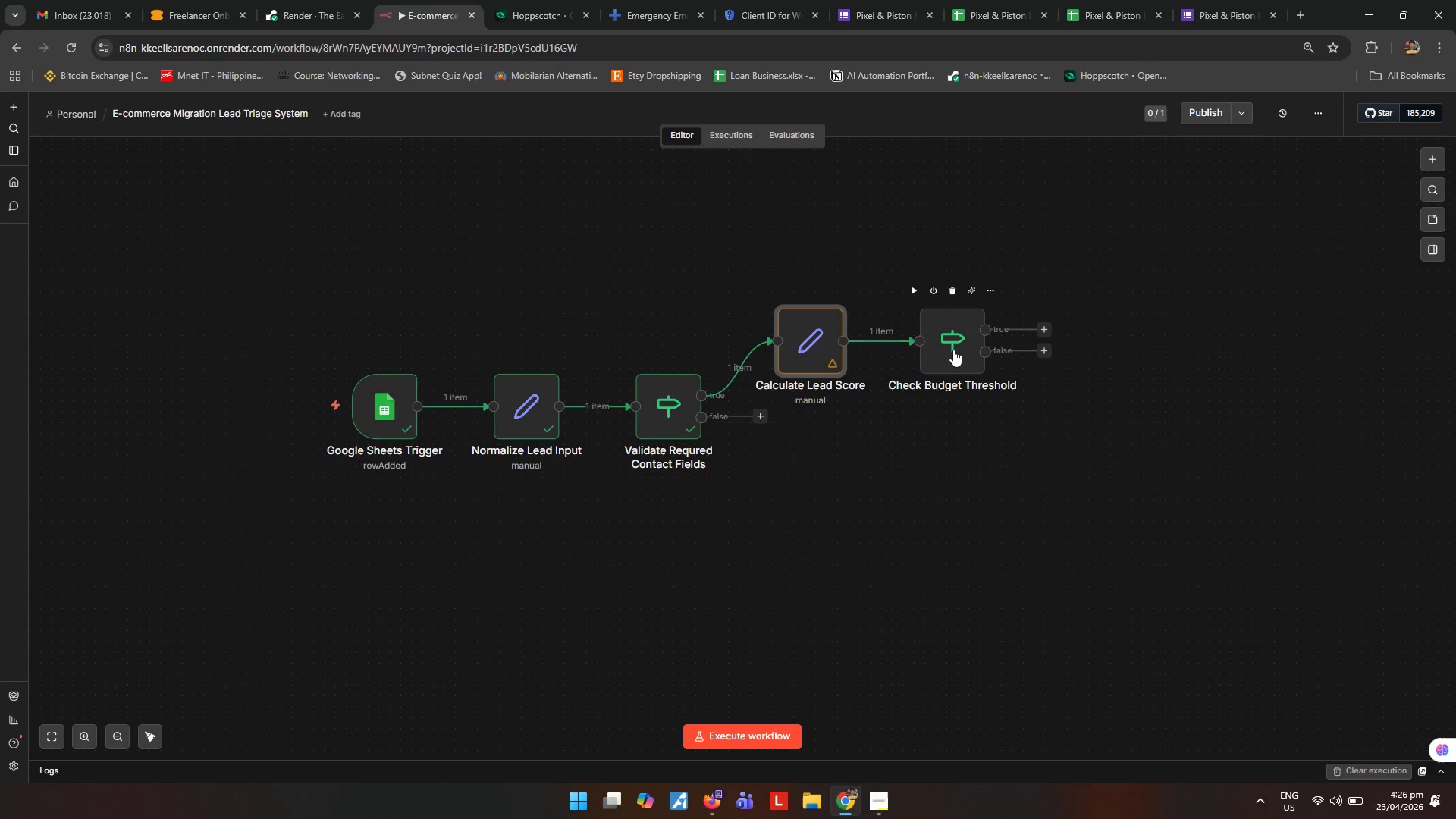 
wait(6.64)
 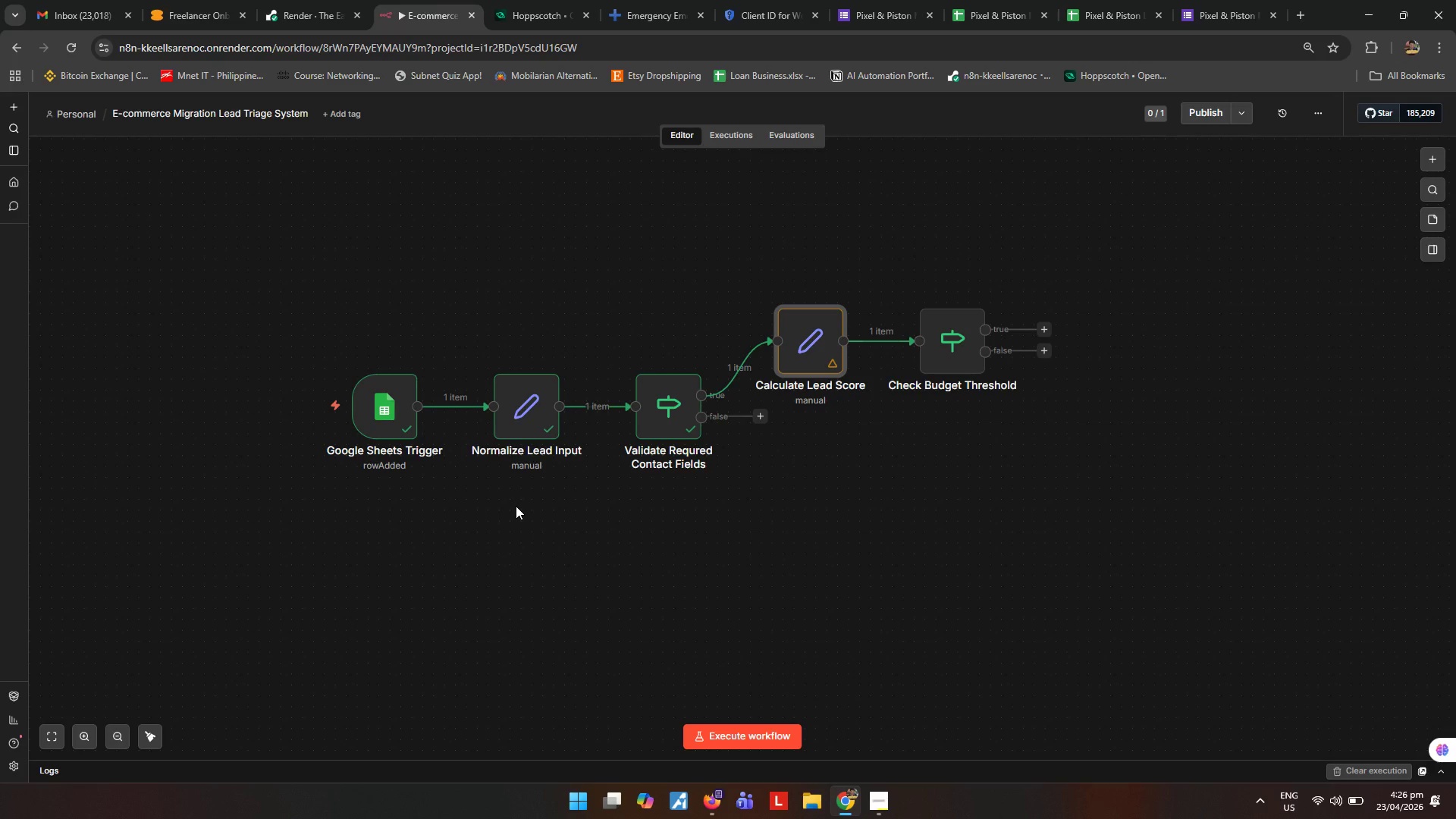 
left_click([953, 350])
 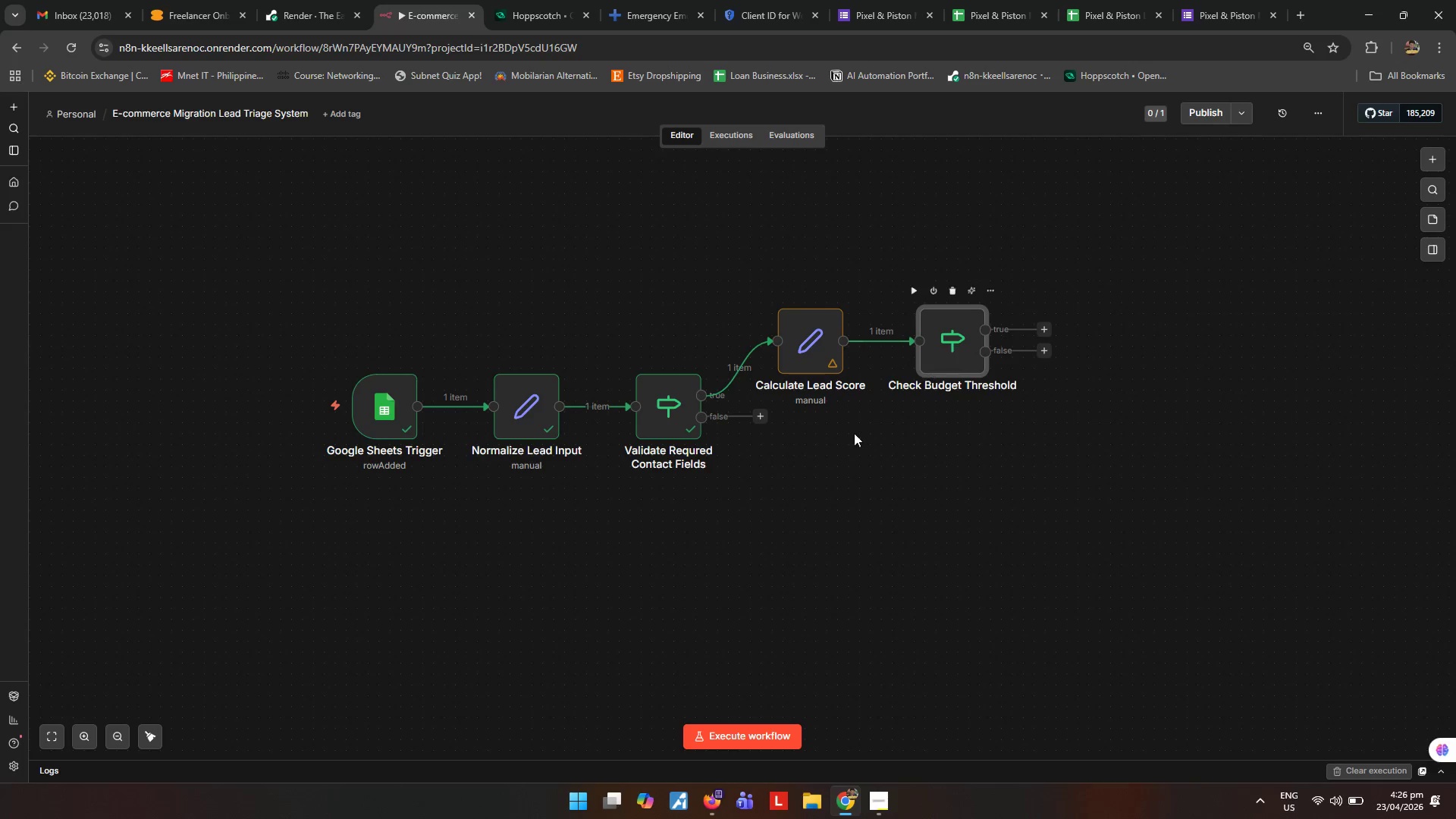 
left_click([815, 495])
 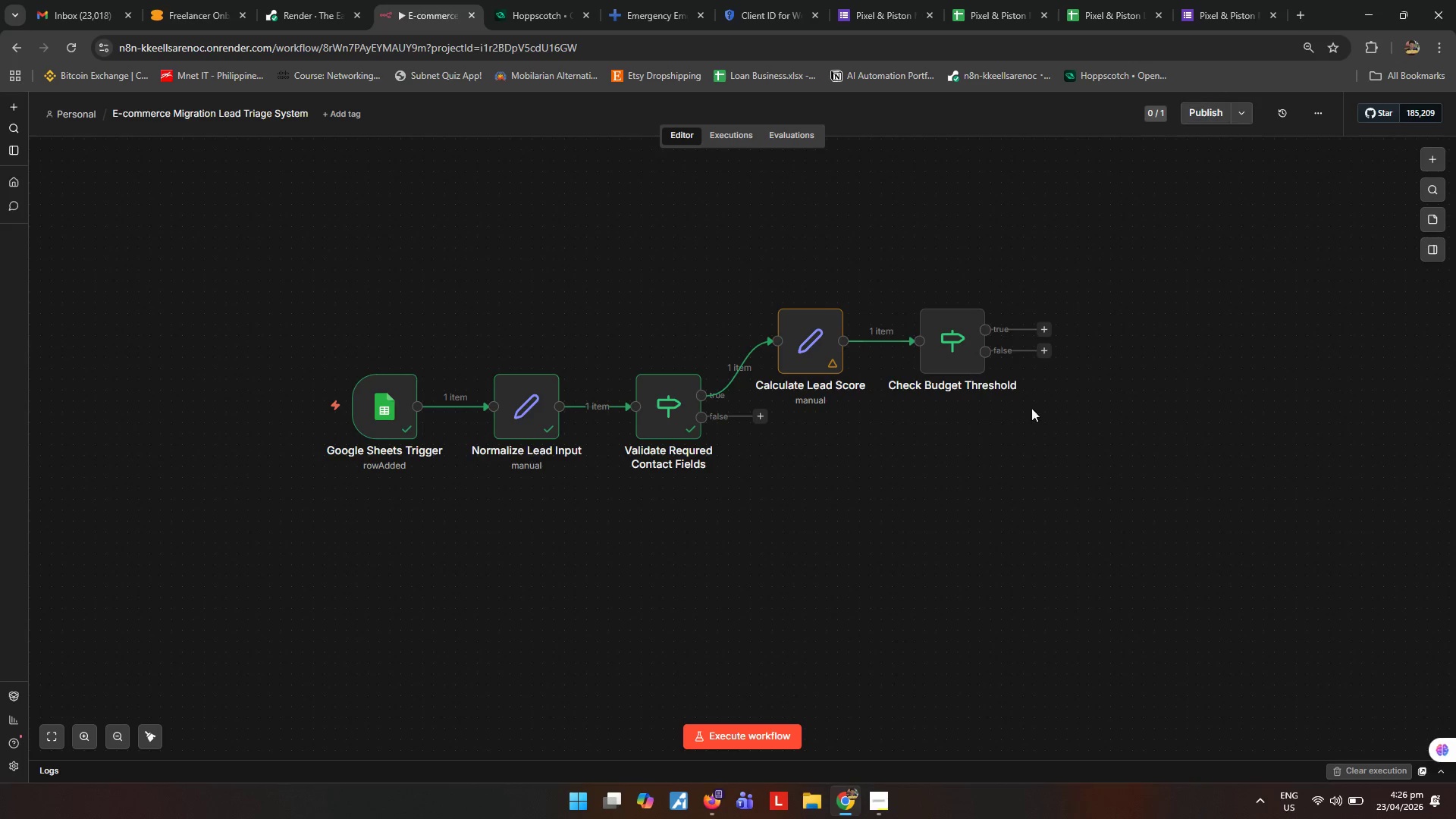 
left_click([877, 809])